 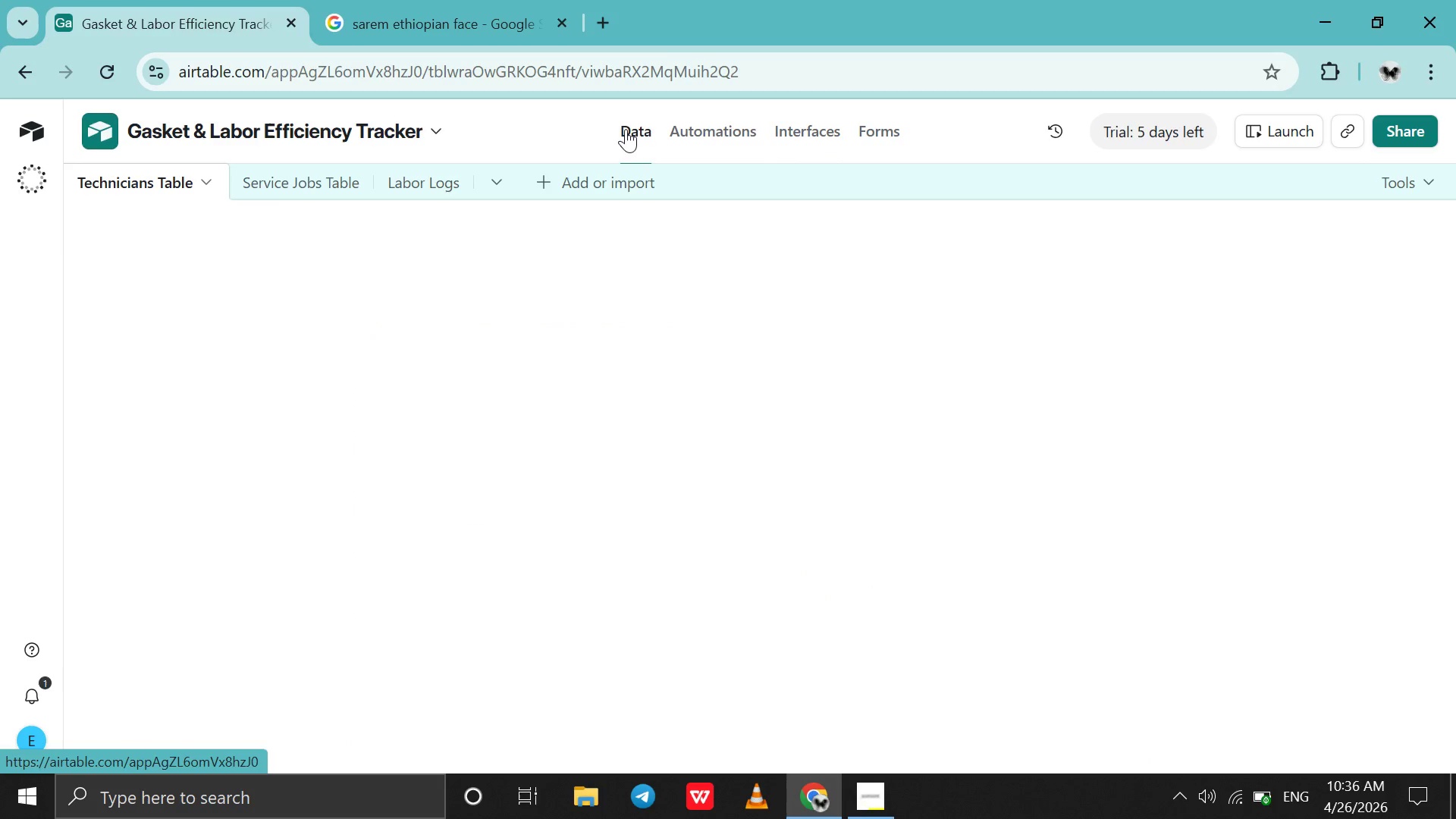 
left_click([418, 183])
 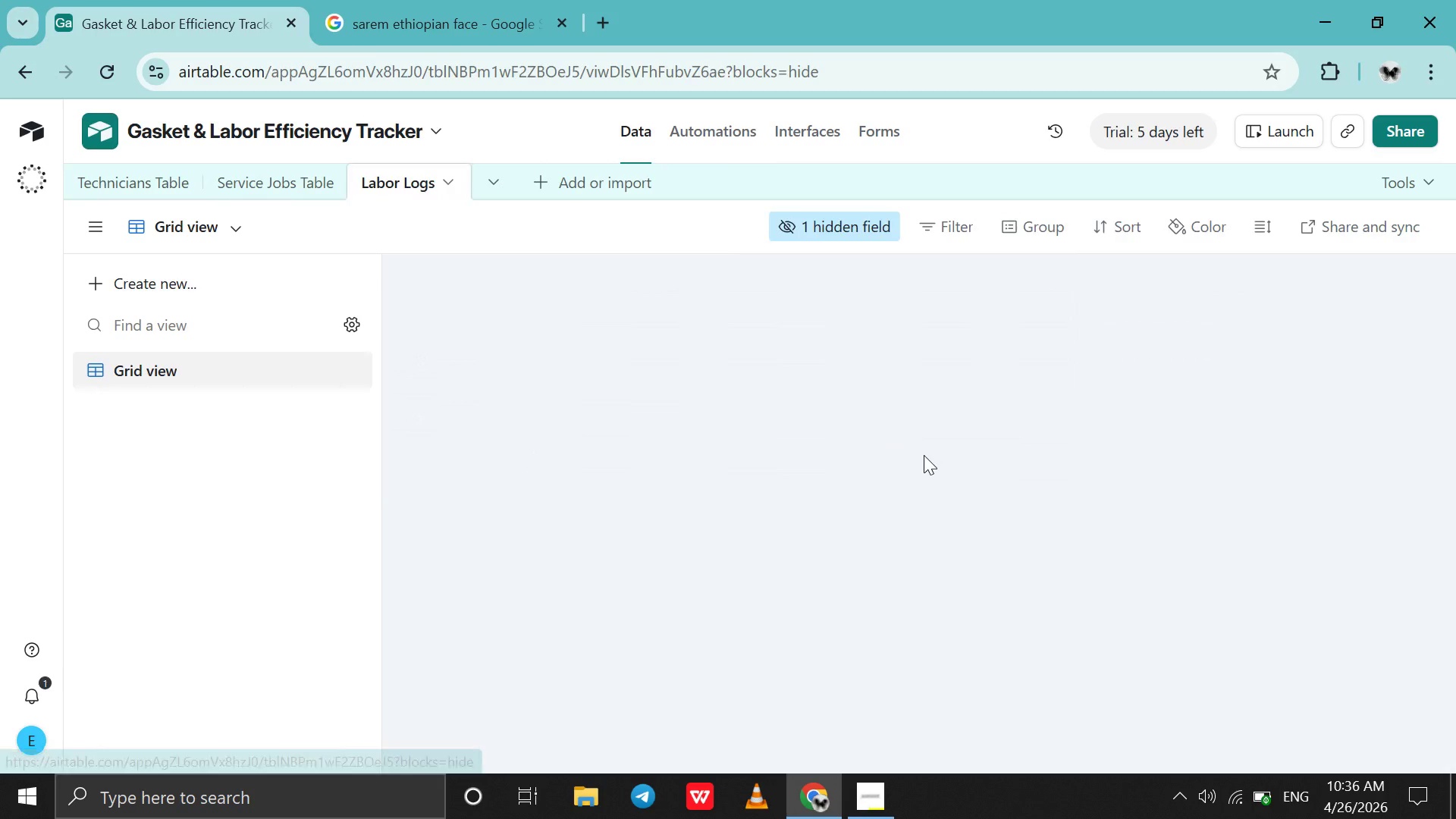 
scroll: coordinate [924, 455], scroll_direction: down, amount: 11.0
 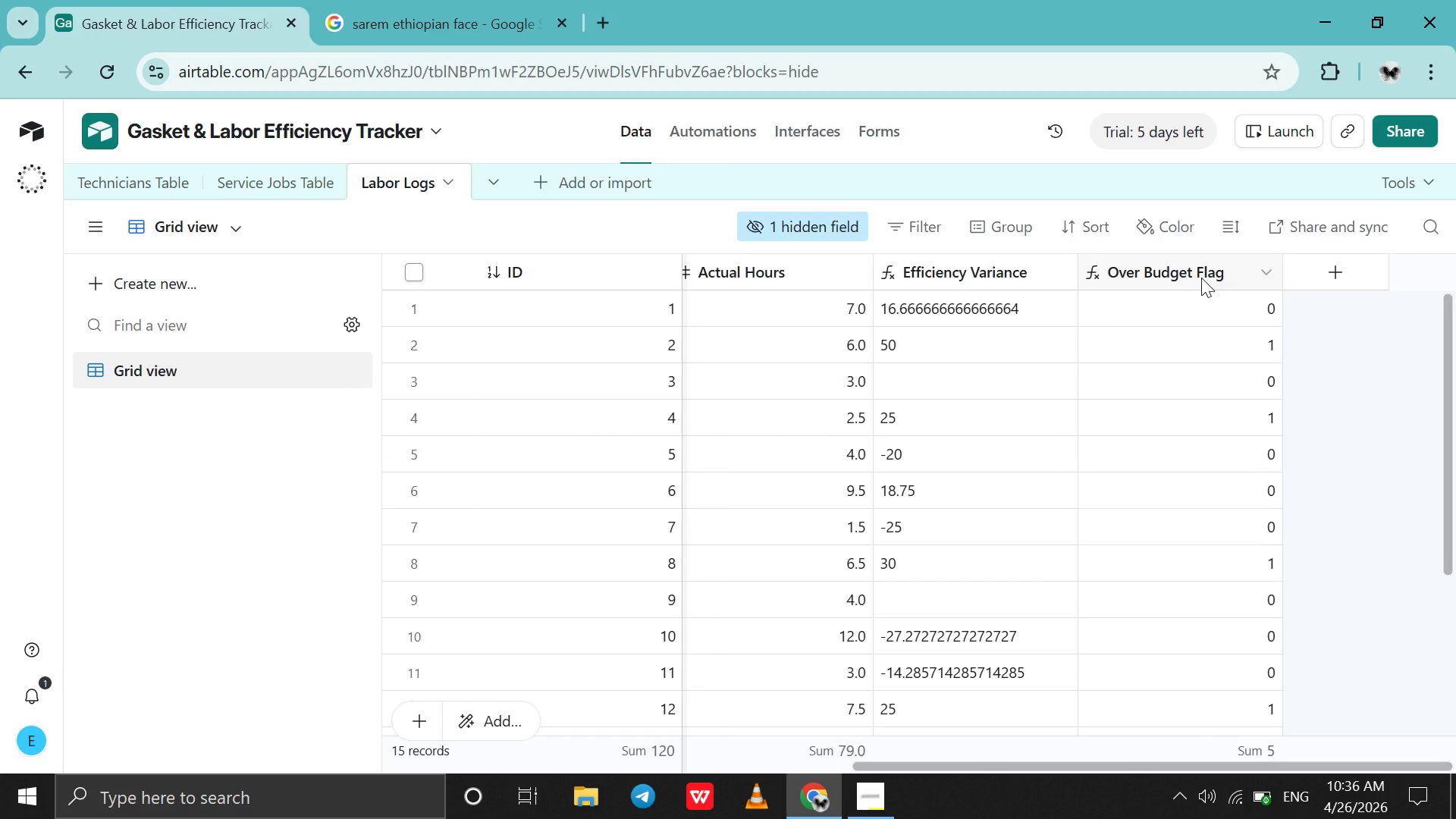 
double_click([1201, 278])
 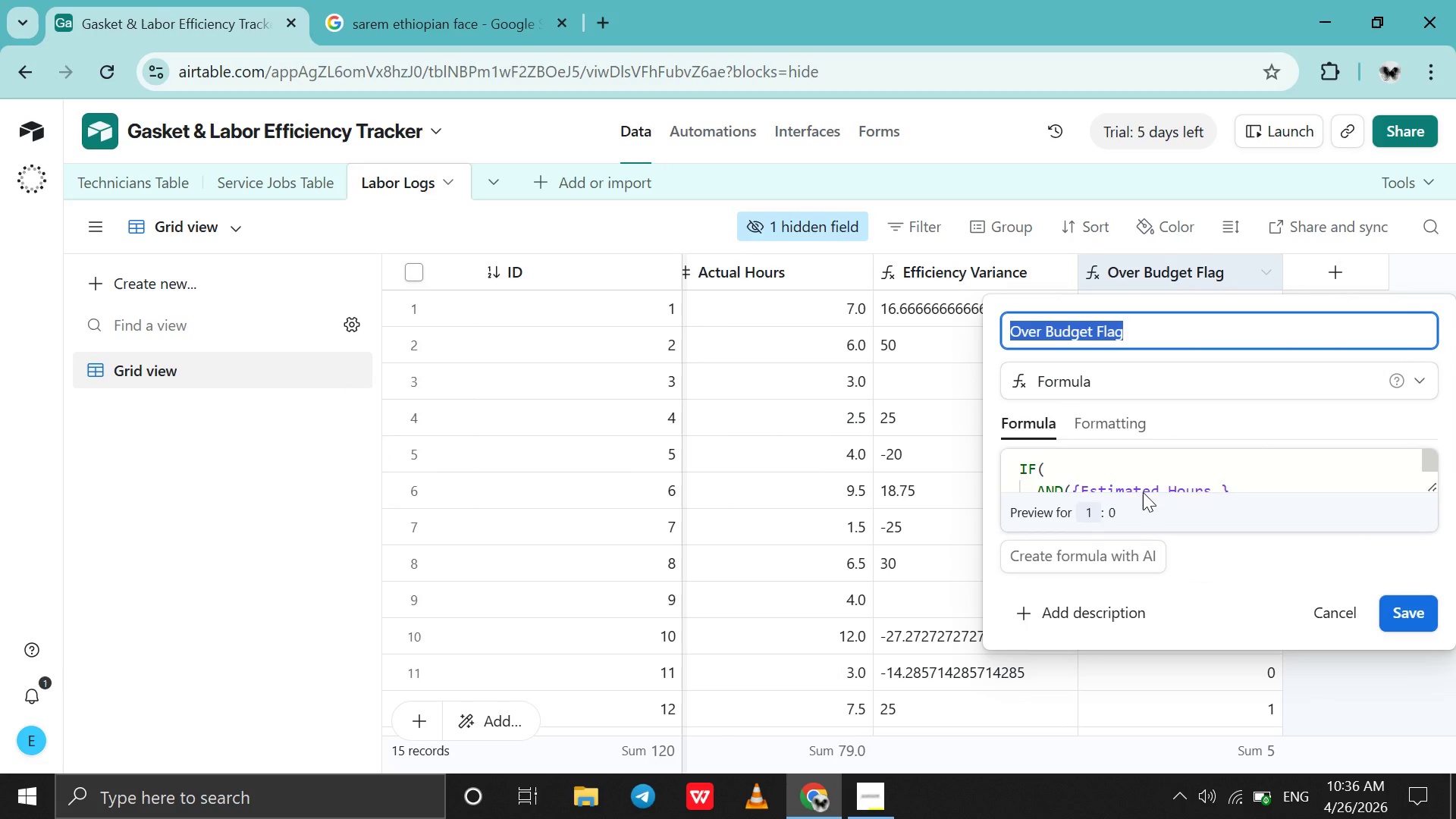 
scroll: coordinate [1153, 482], scroll_direction: none, amount: 0.0
 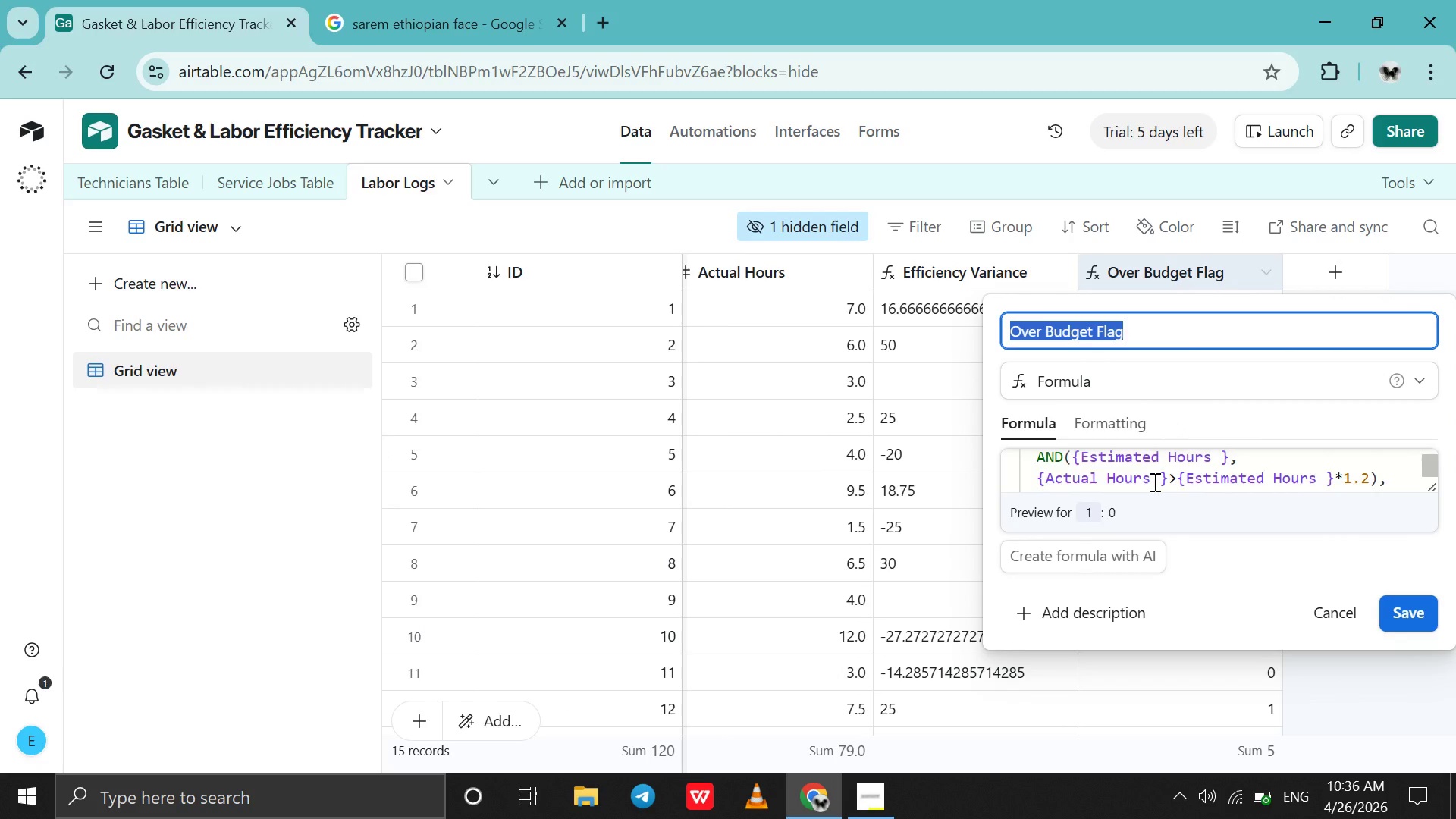 
scroll: coordinate [1153, 482], scroll_direction: up, amount: 1.0
 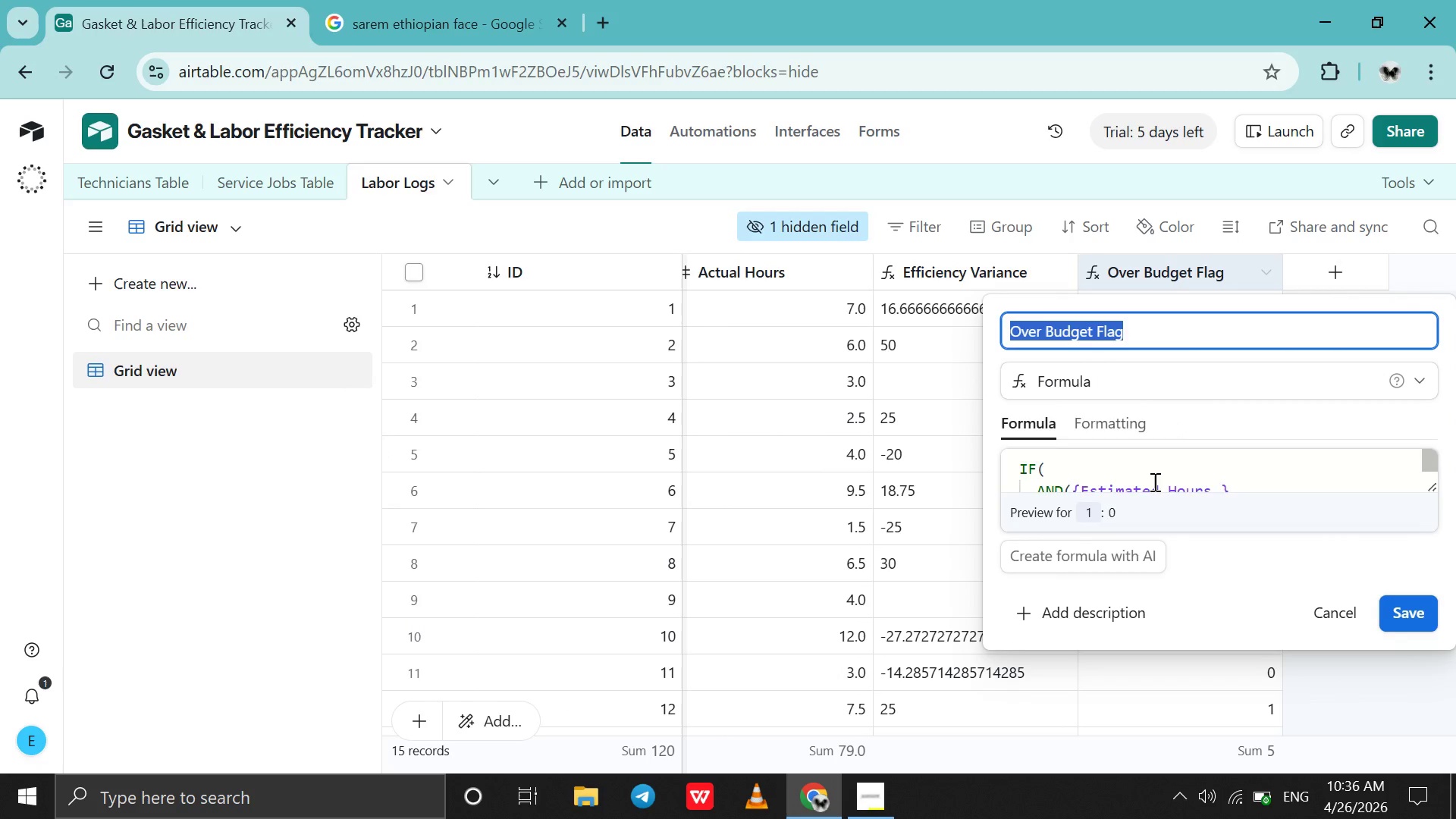 
scroll: coordinate [1153, 482], scroll_direction: none, amount: 0.0
 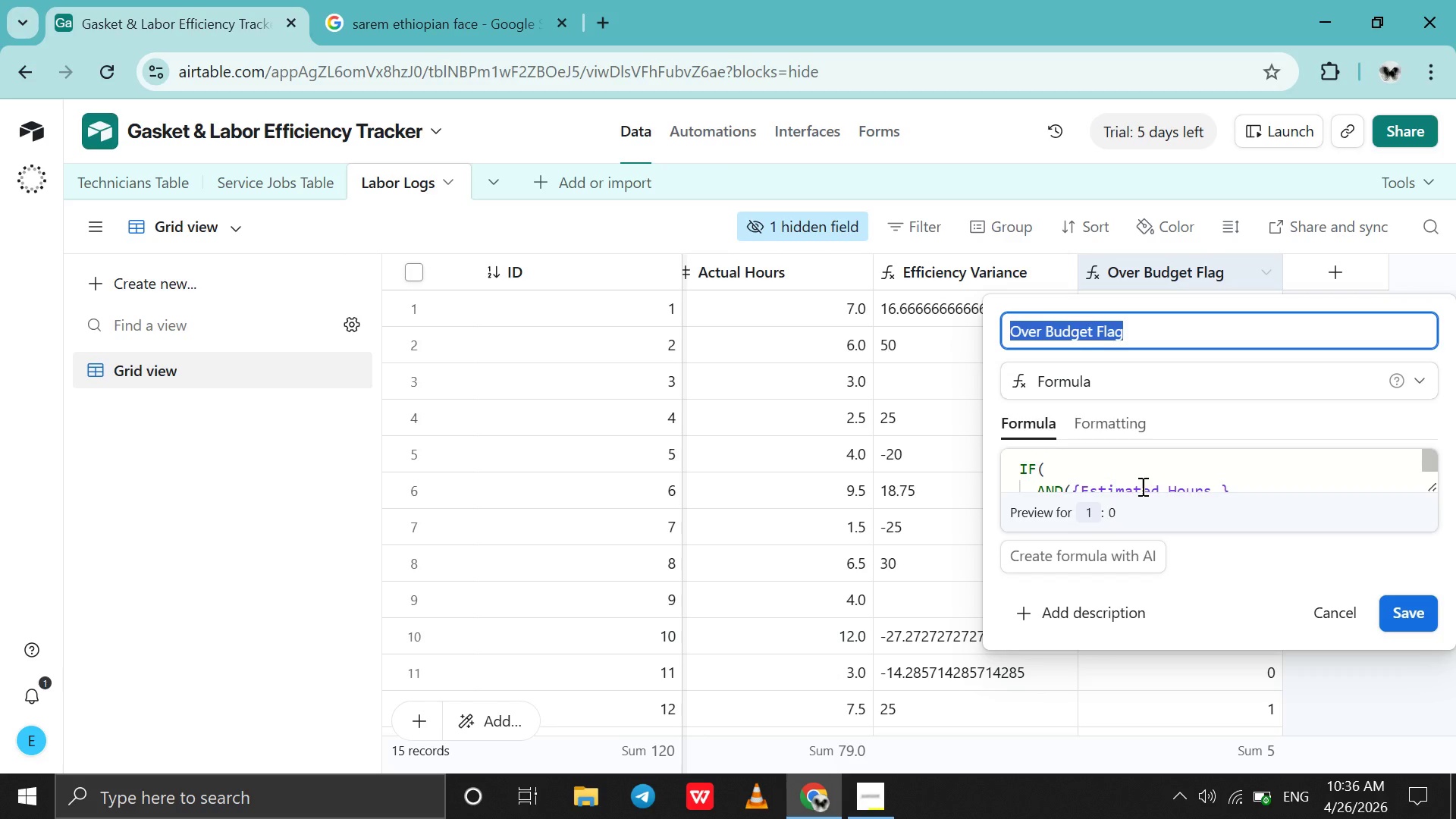 
left_click([880, 818])